 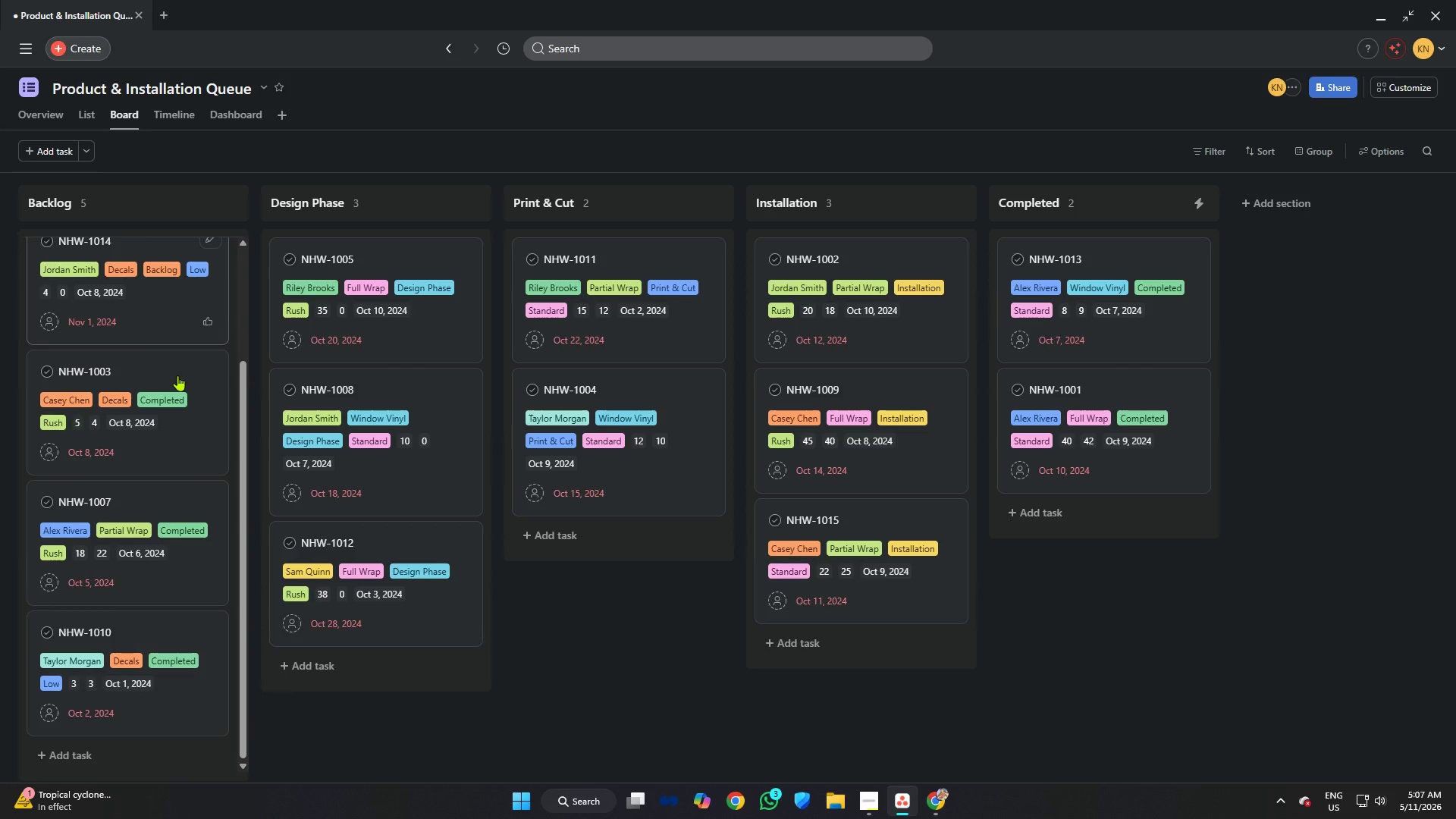 
scroll: coordinate [177, 375], scroll_direction: up, amount: 5.0
 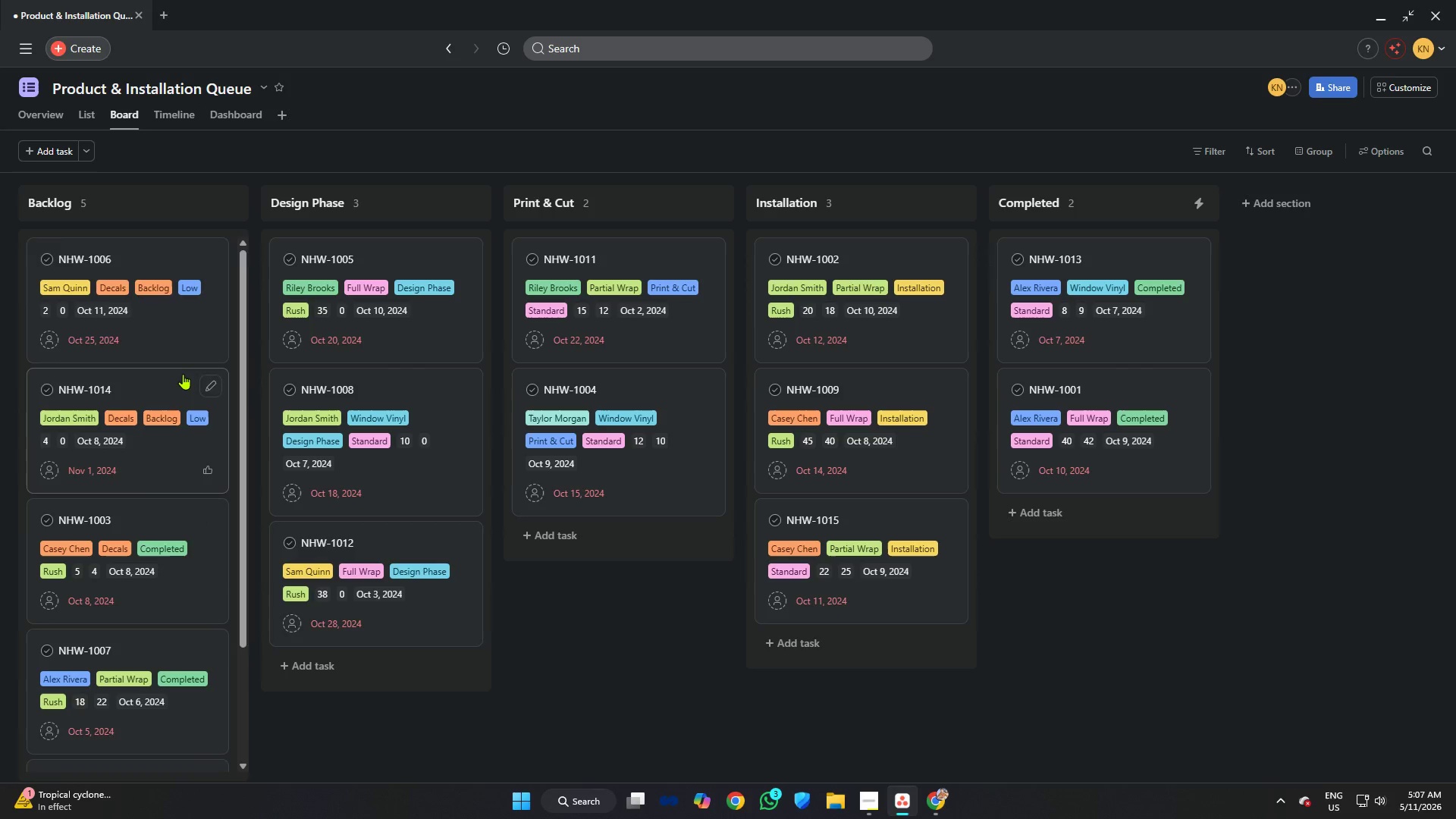 
scroll: coordinate [183, 374], scroll_direction: down, amount: 4.0
 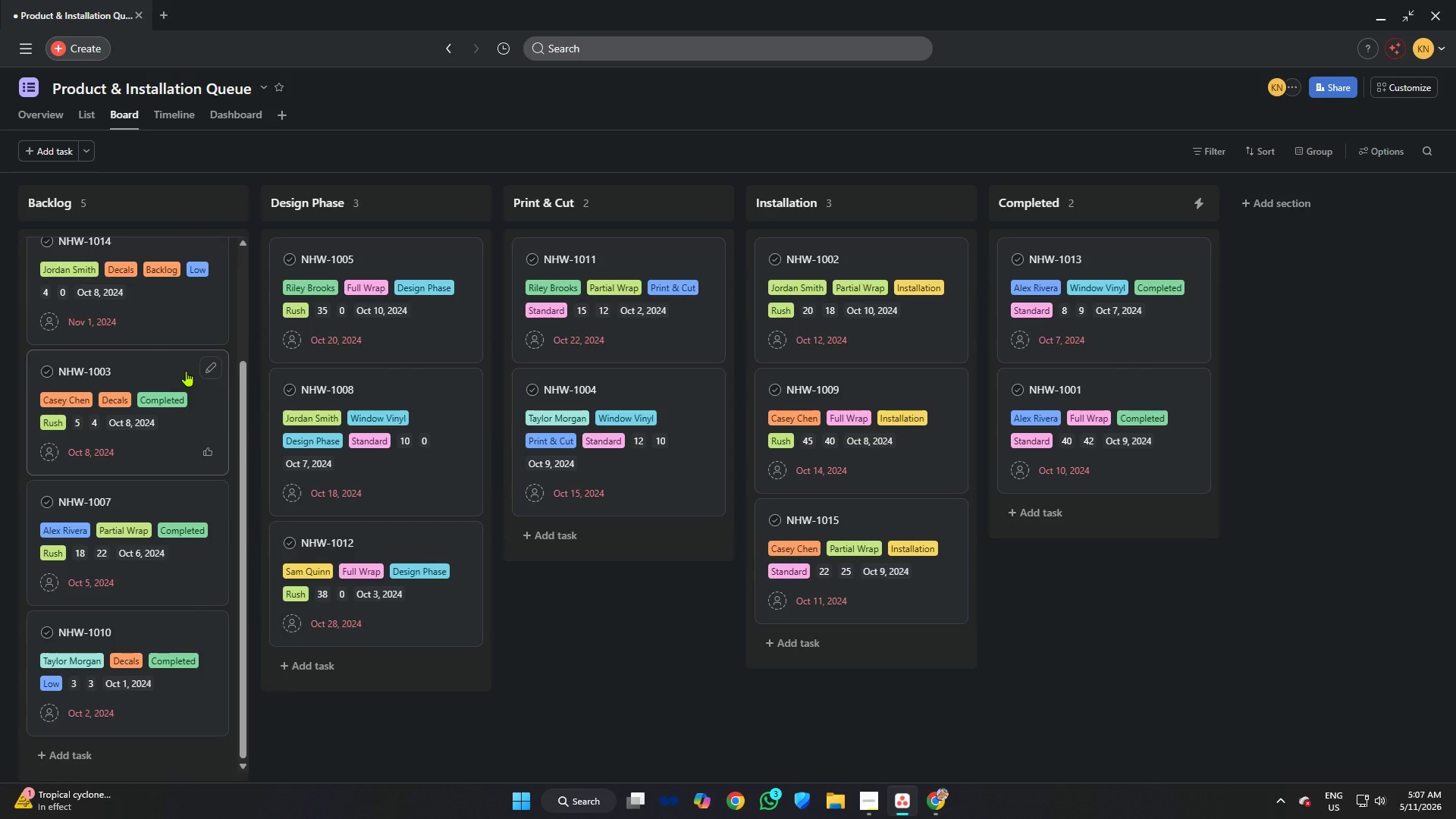 
scroll: coordinate [186, 371], scroll_direction: up, amount: 4.0
 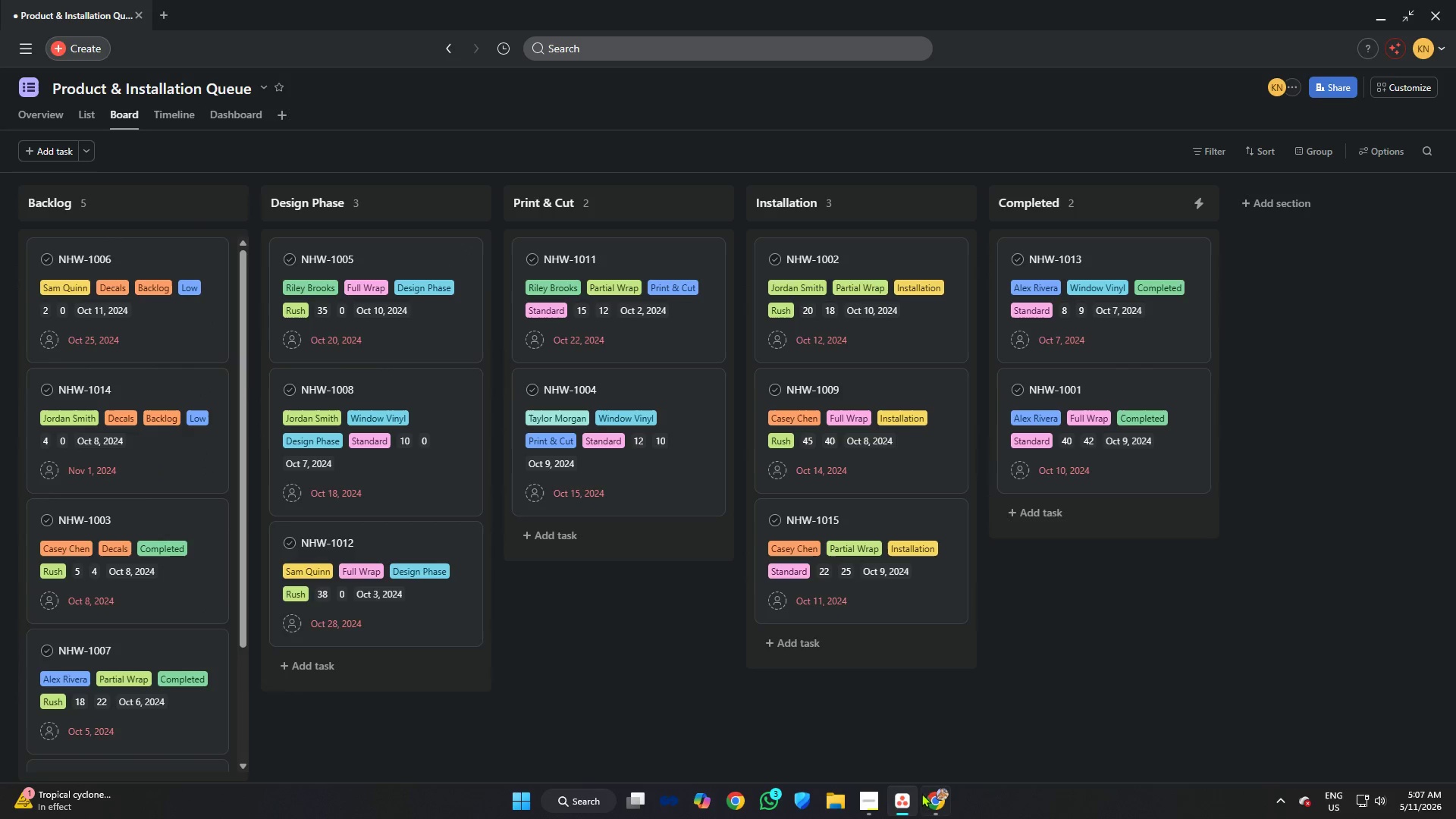 
left_click([932, 808])
 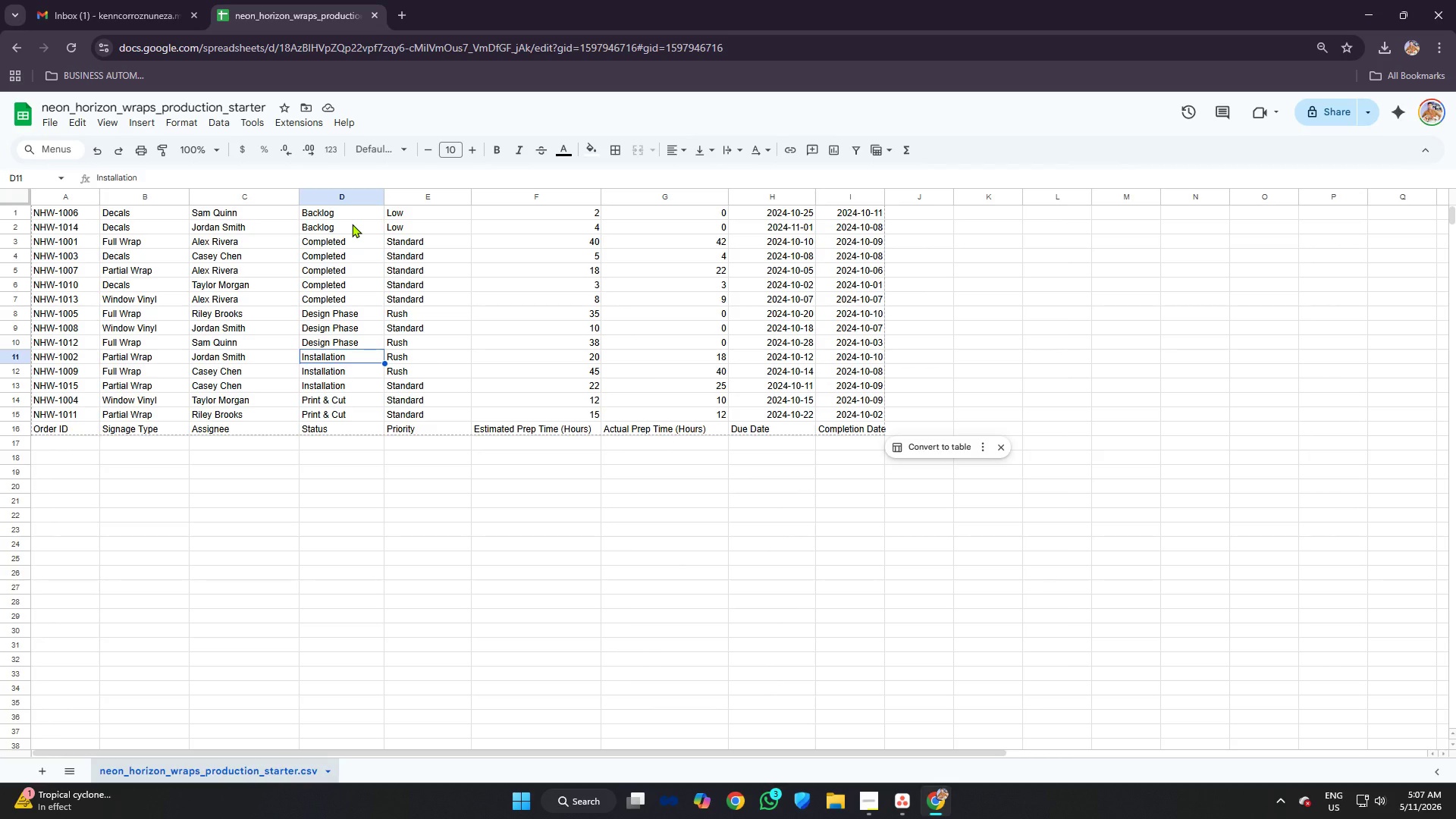 
wait(6.41)
 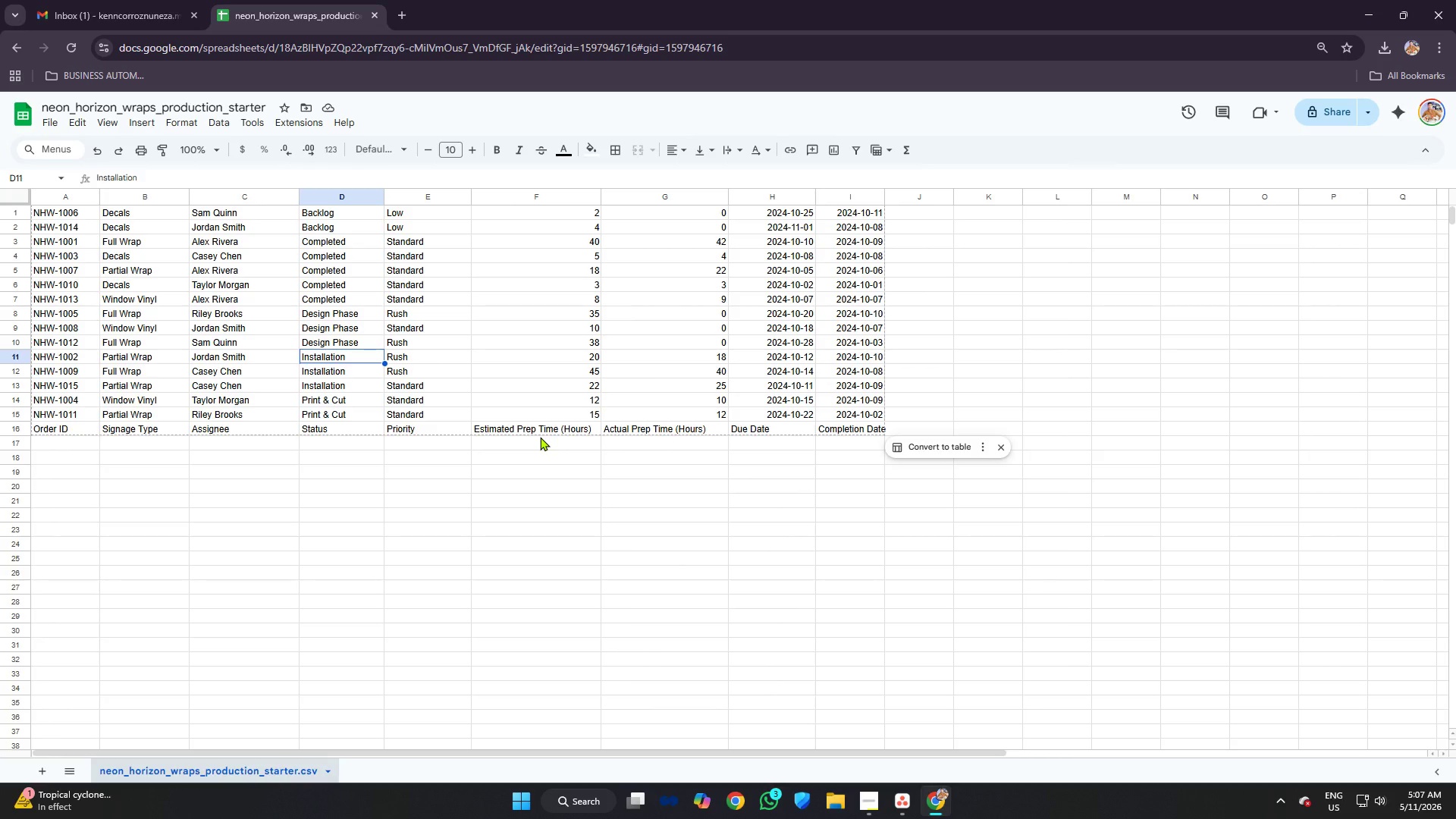 
left_click([902, 797])
 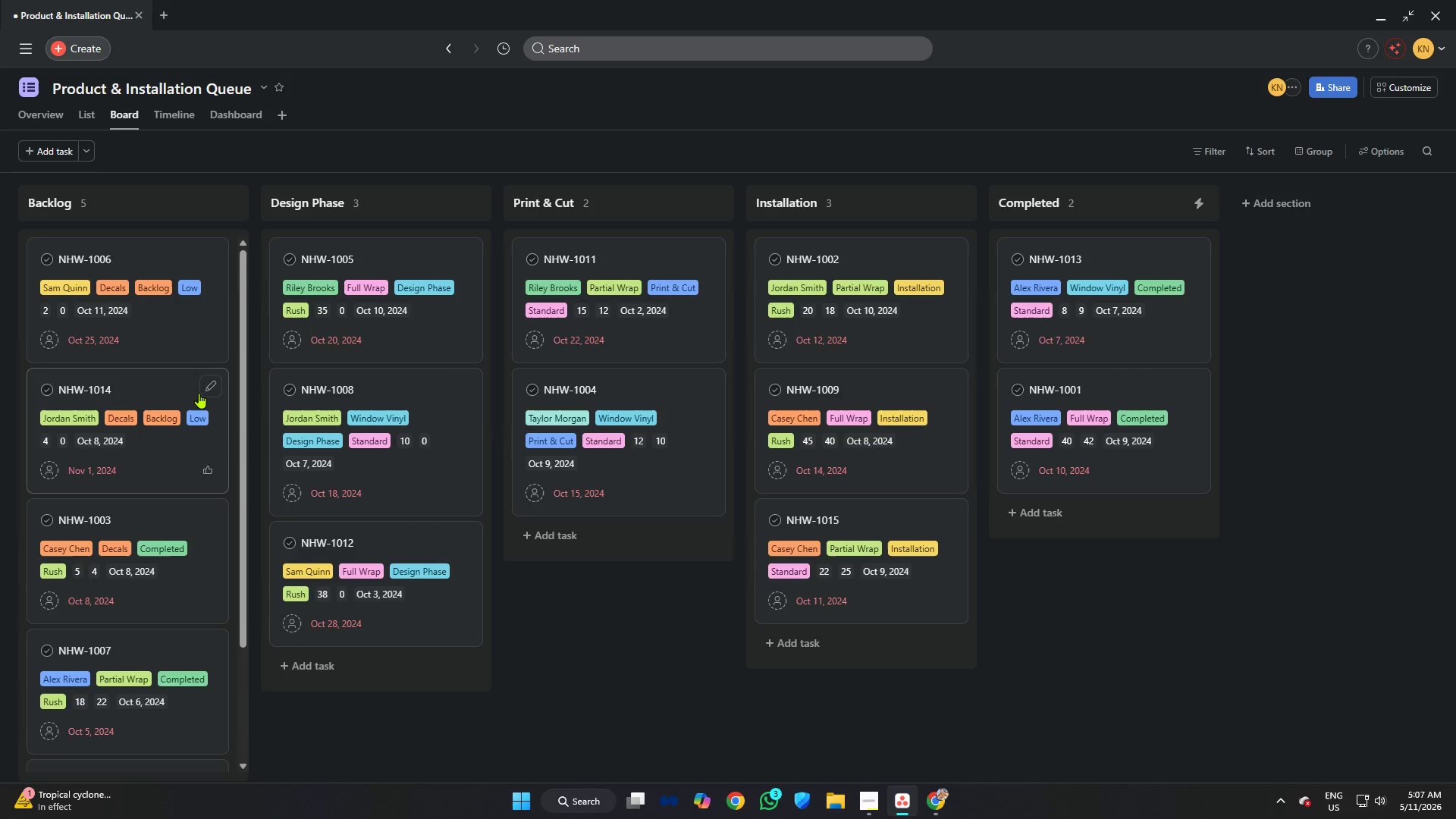 
scroll: coordinate [196, 383], scroll_direction: up, amount: 4.0
 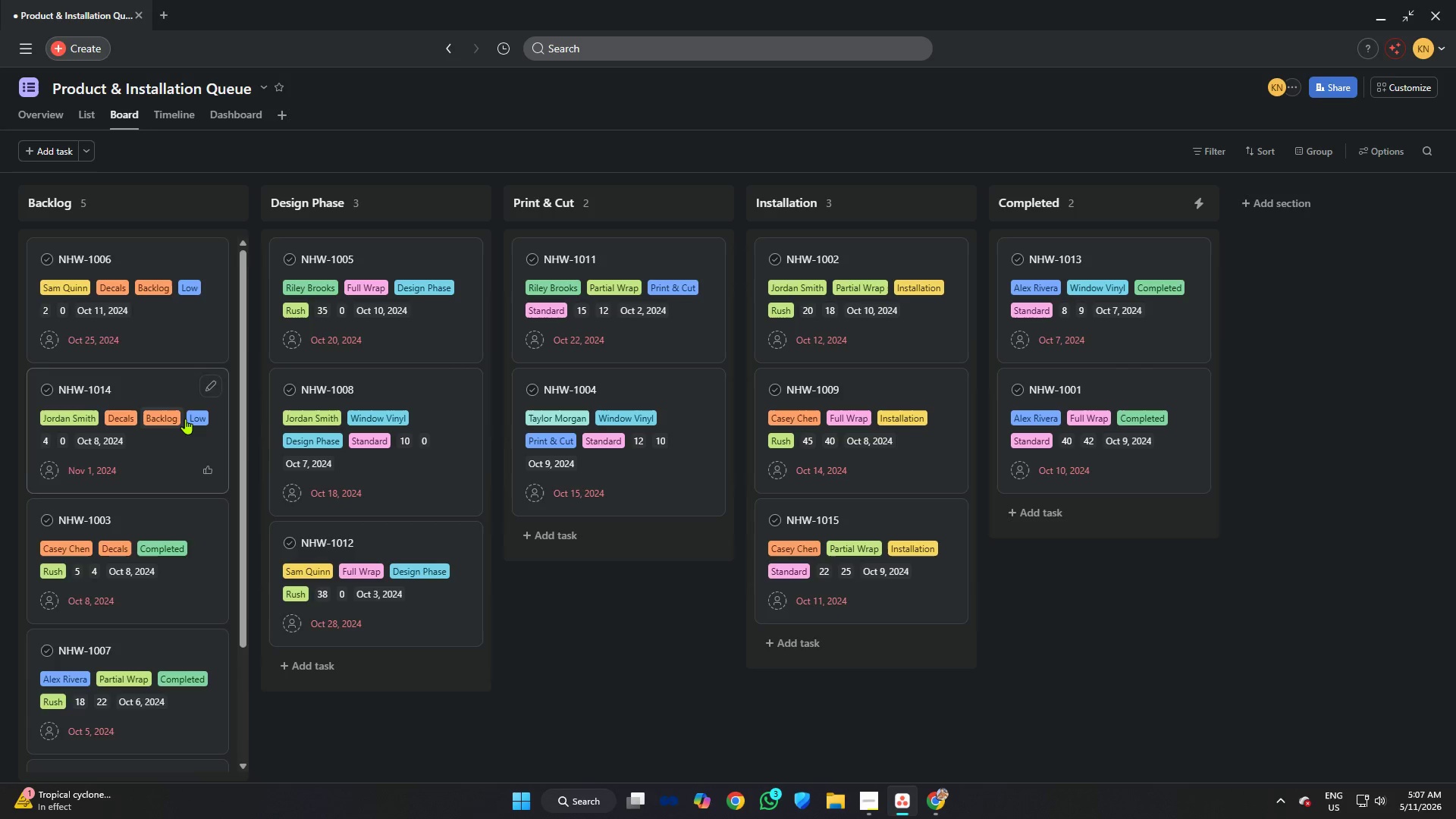 
scroll: coordinate [185, 419], scroll_direction: down, amount: 2.0
 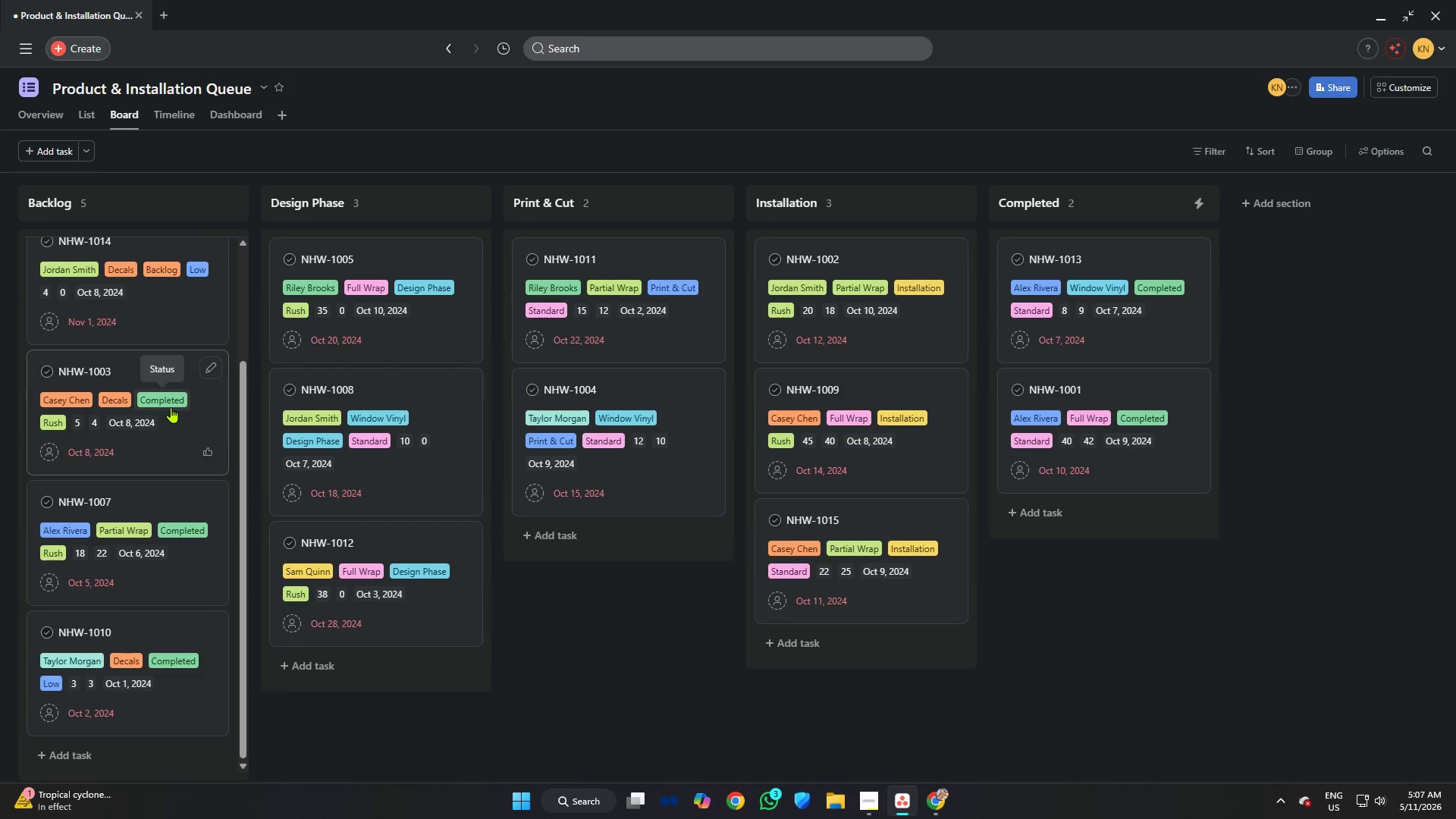 
wait(12.66)
 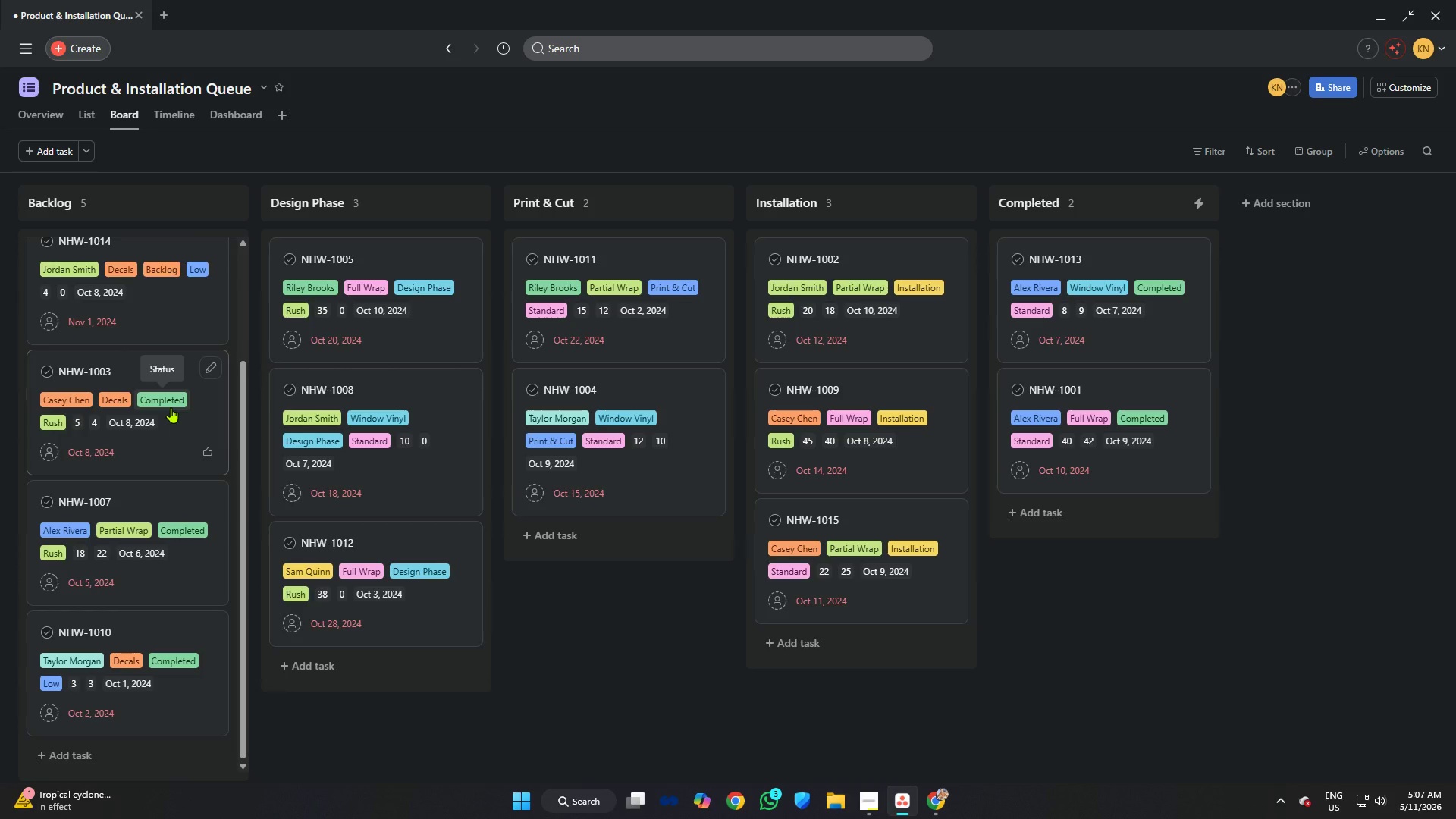 
left_click([868, 804])